 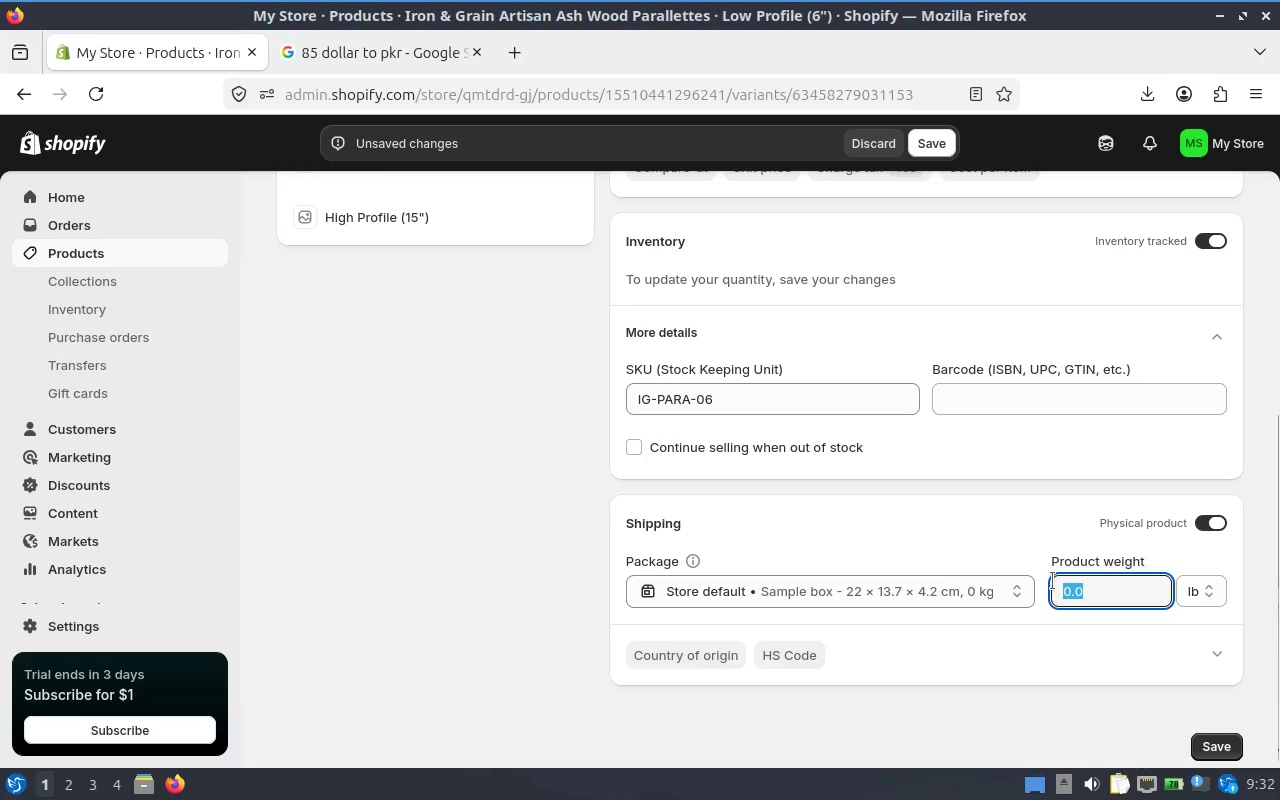 
key(4)
 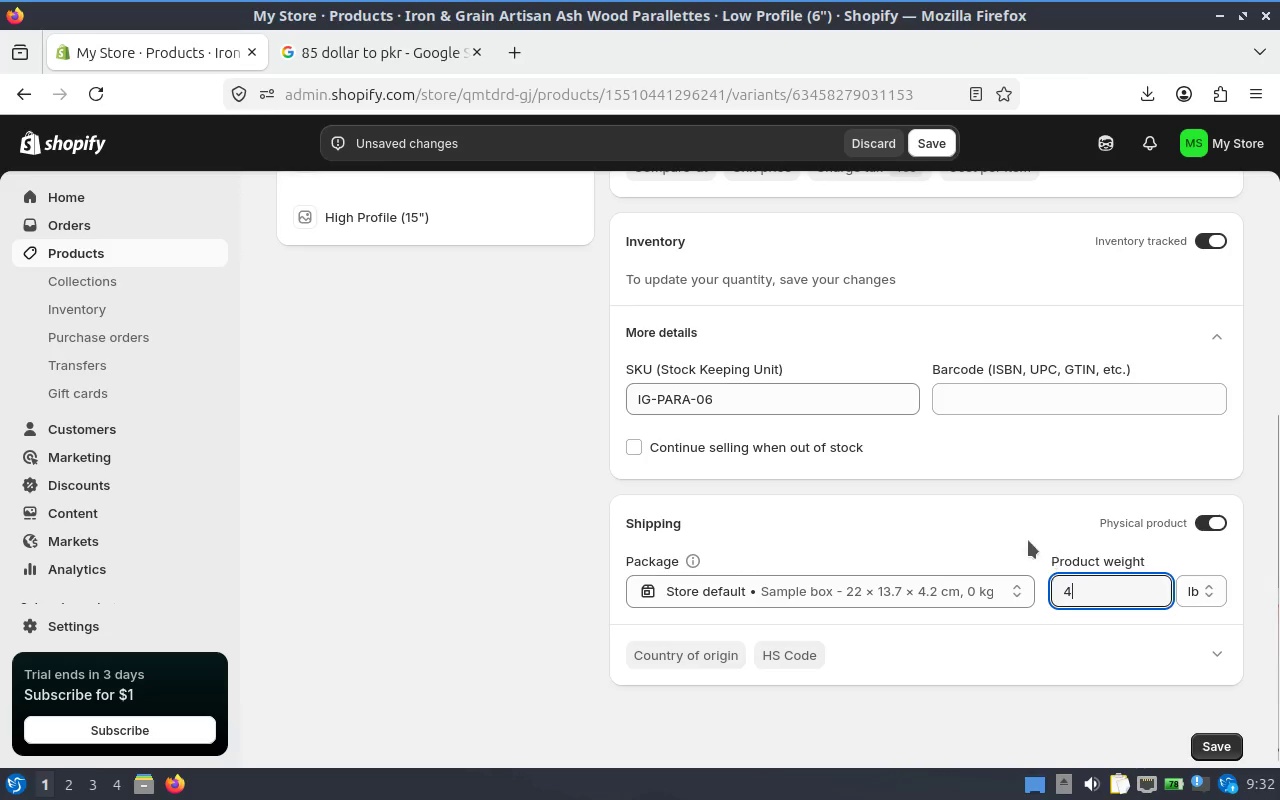 
left_click([1003, 534])
 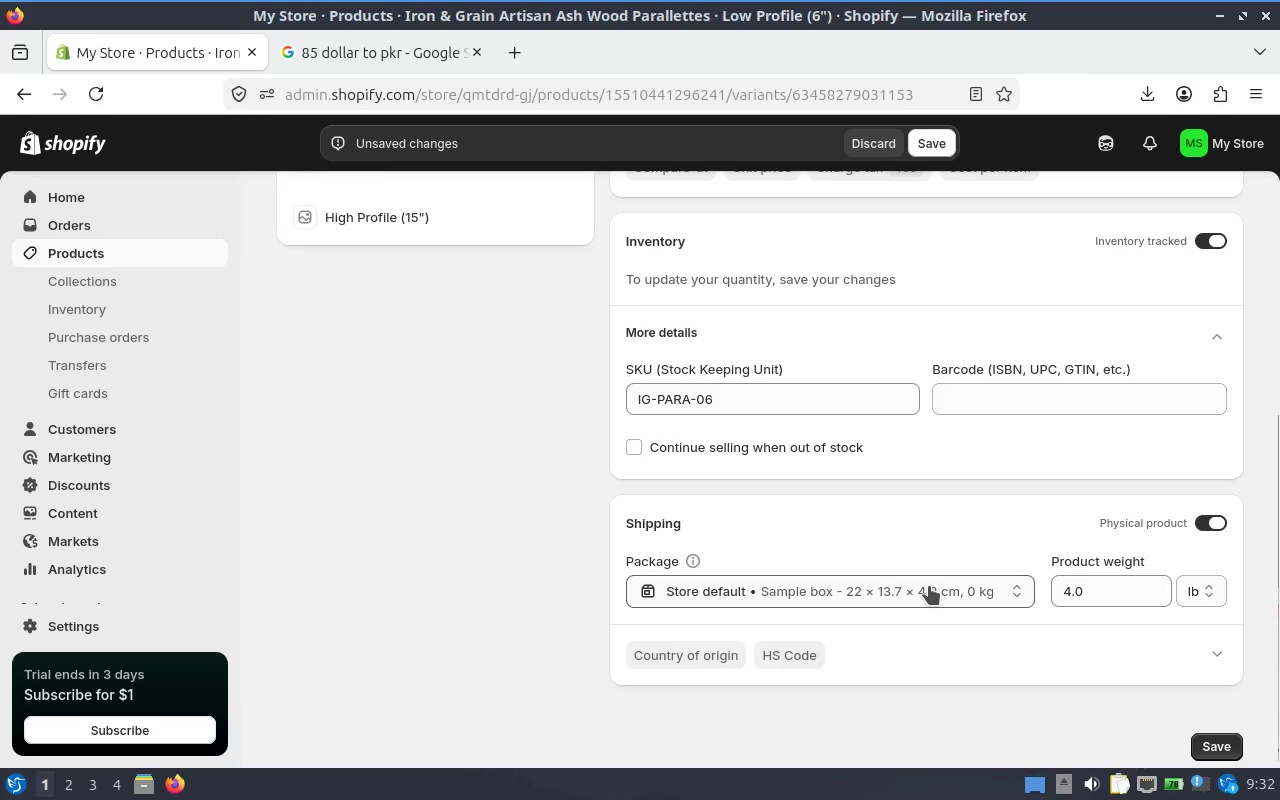 
left_click([975, 586])
 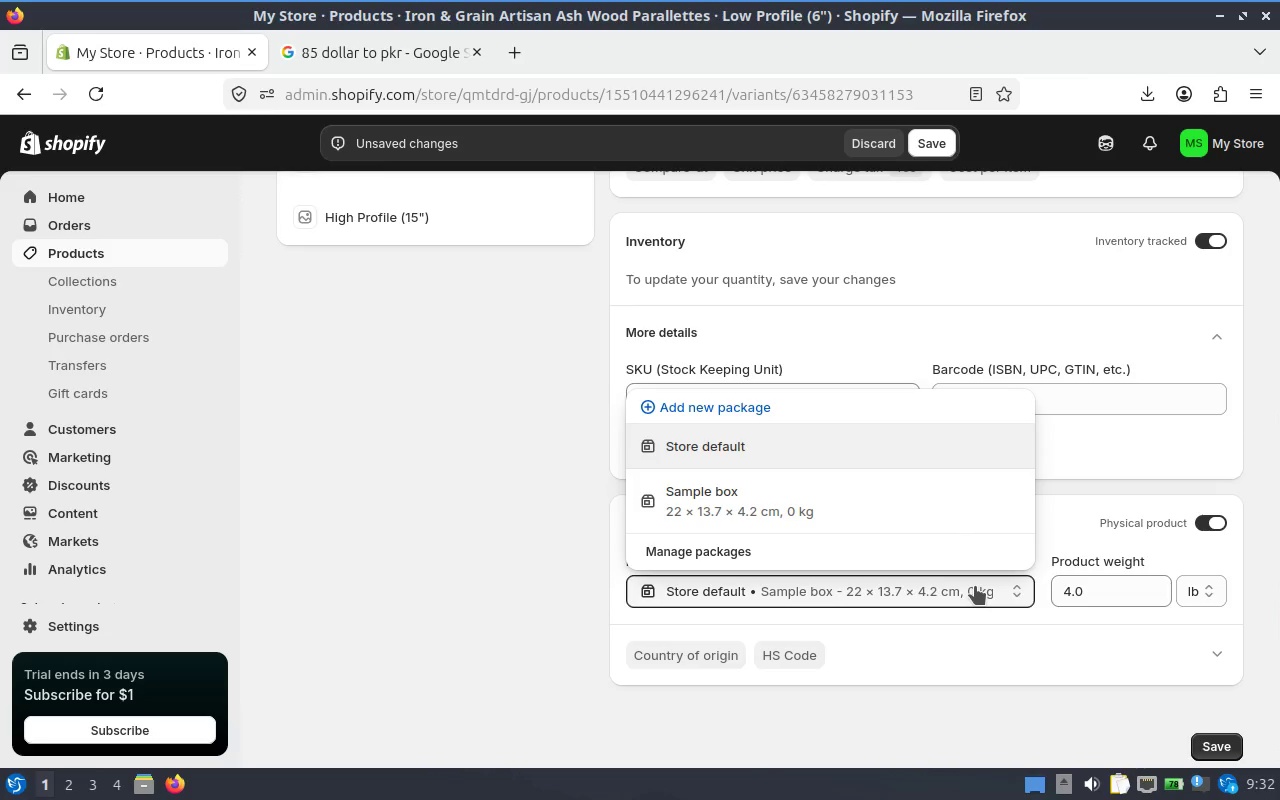 
left_click([975, 586])
 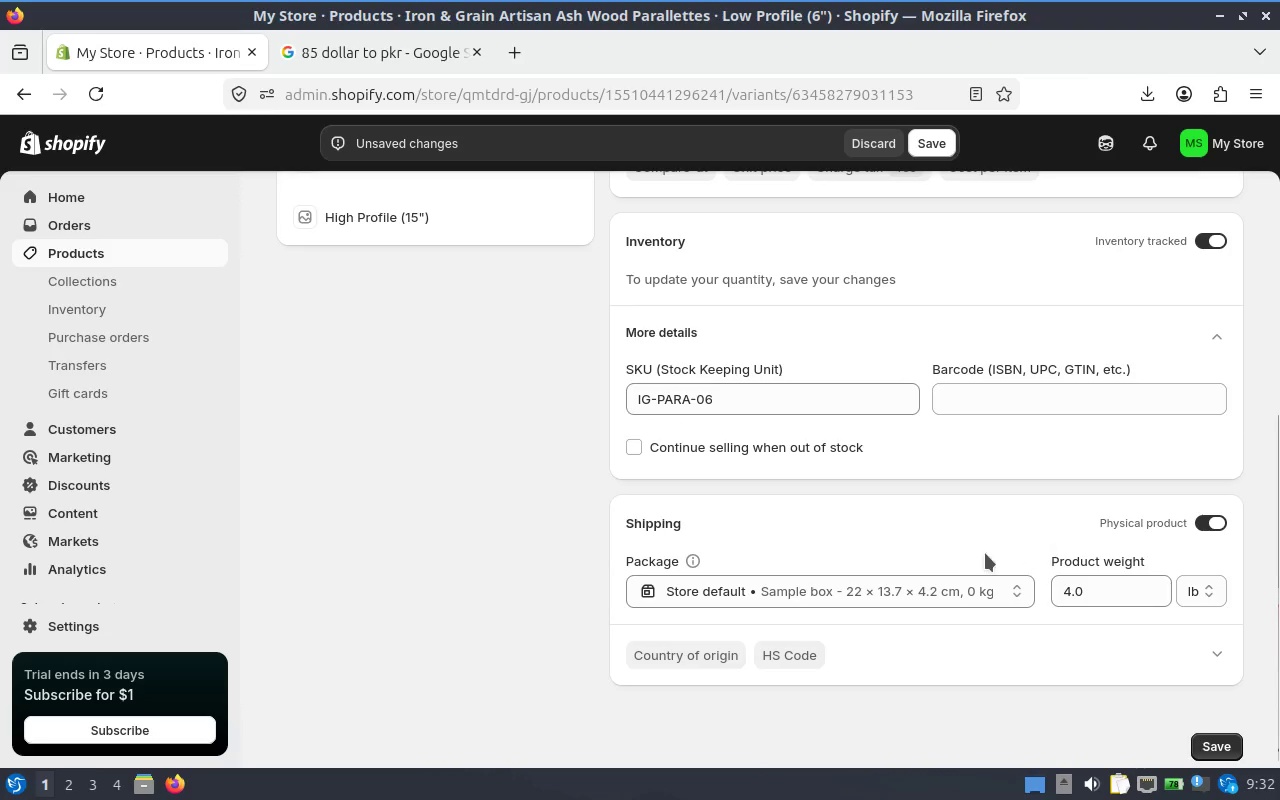 
left_click([947, 582])
 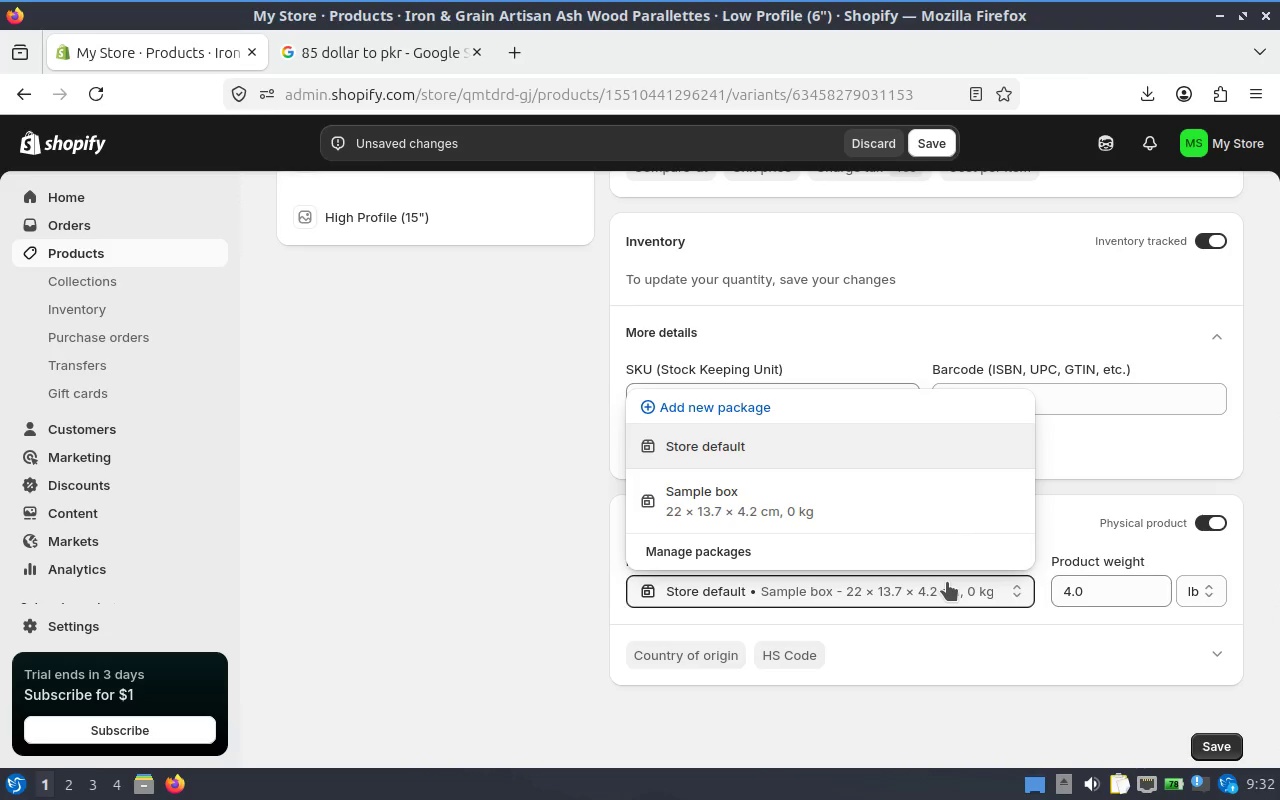 
left_click([947, 582])
 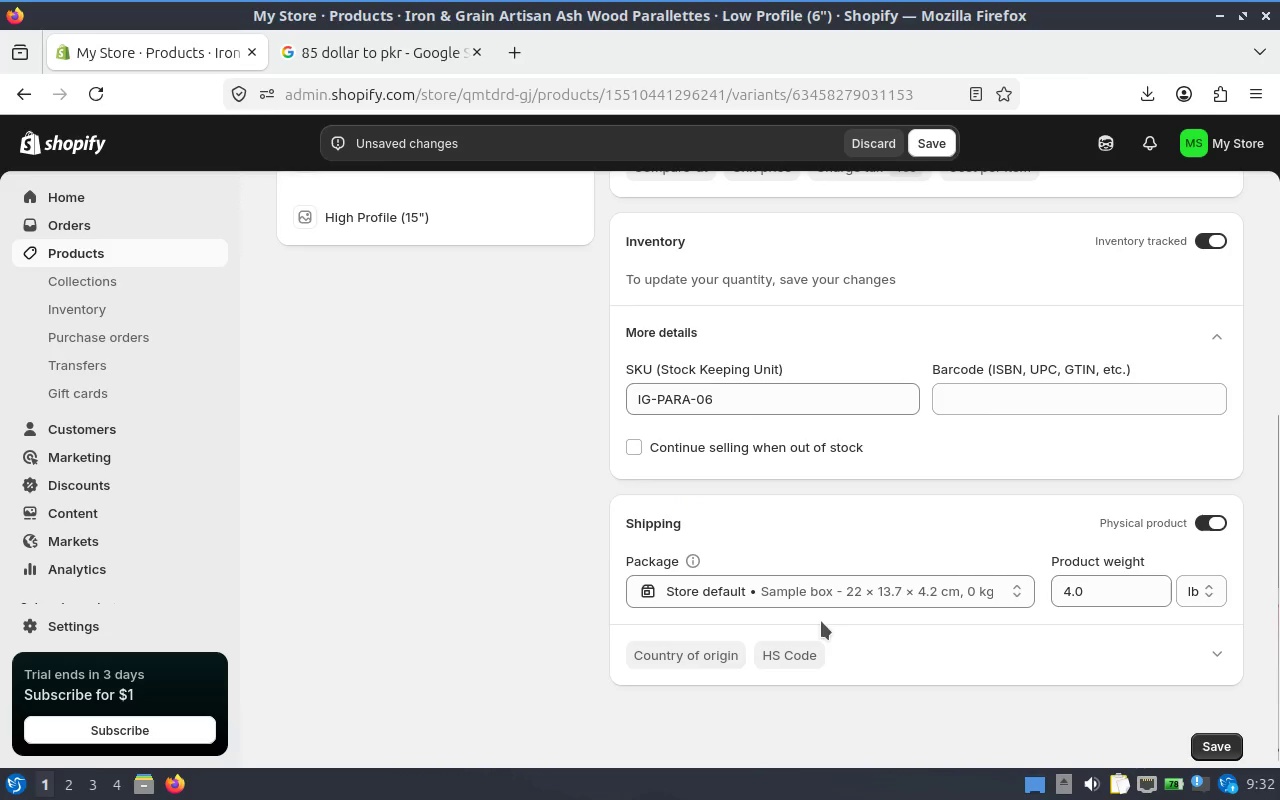 
scroll: coordinate [1094, 555], scroll_direction: down, amount: 2.0
 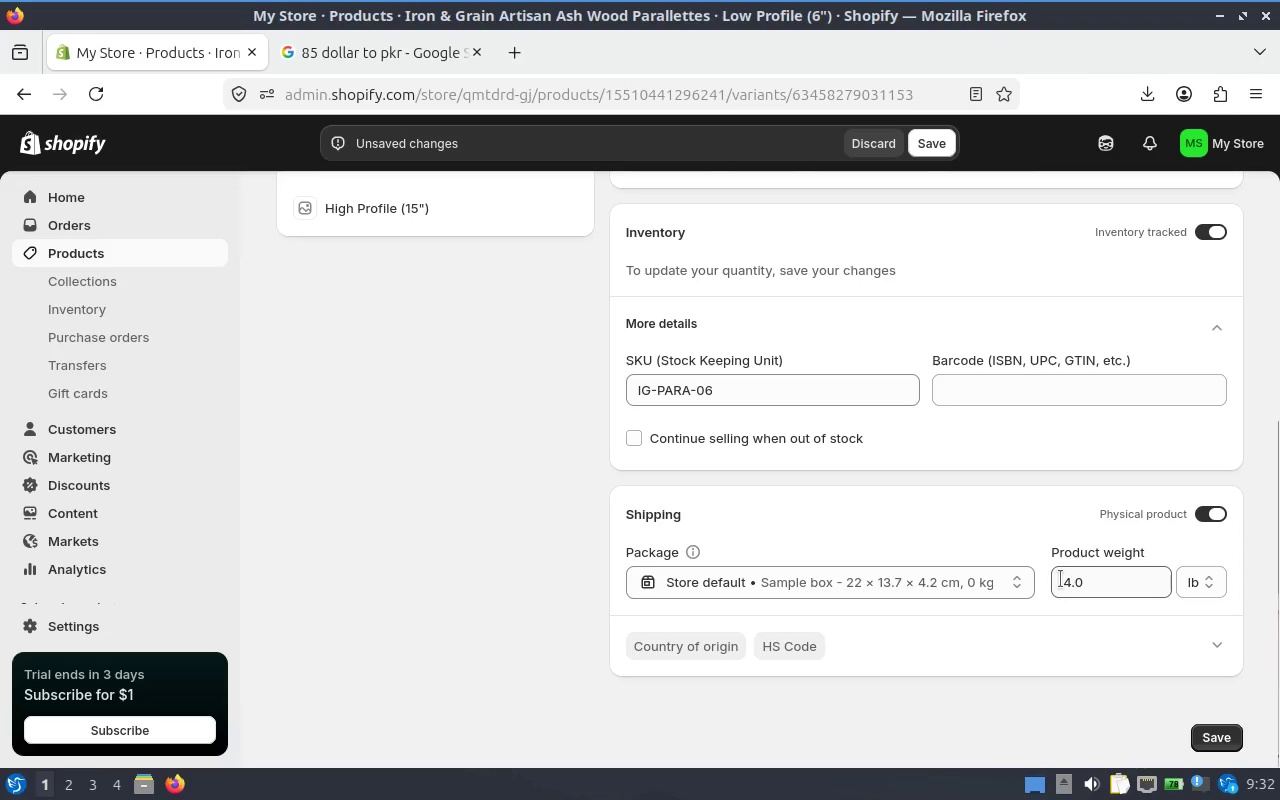 
scroll: coordinate [1032, 580], scroll_direction: up, amount: 1.0
 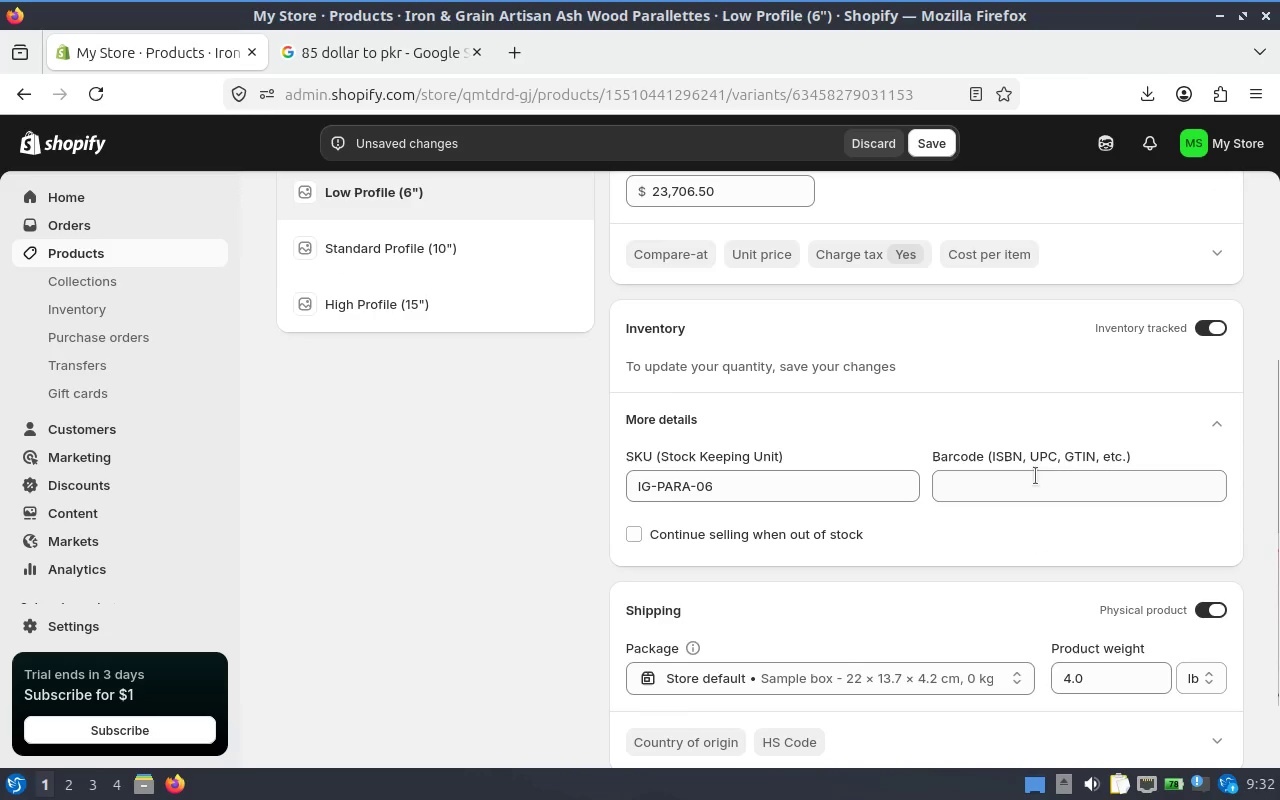 
hold_key(key=AltLeft, duration=1.14)
 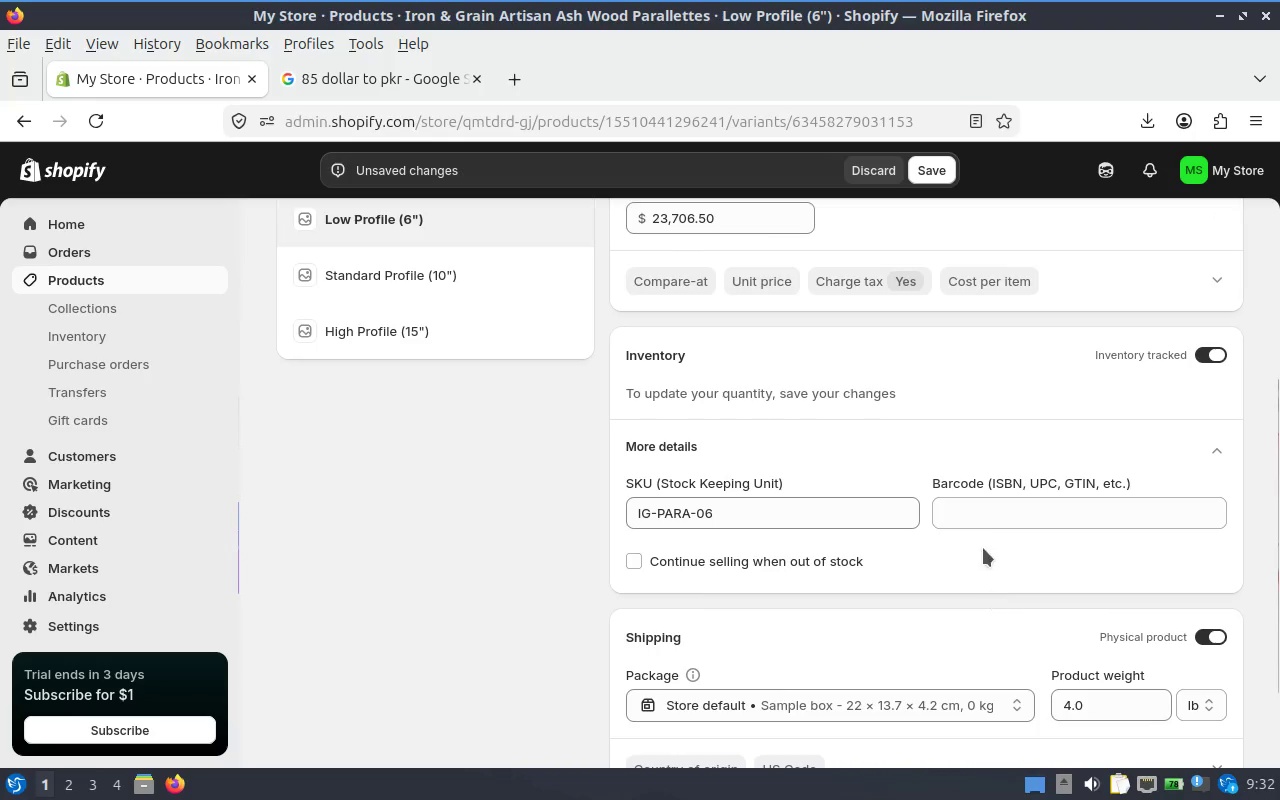 
scroll: coordinate [1027, 454], scroll_direction: up, amount: 3.0
 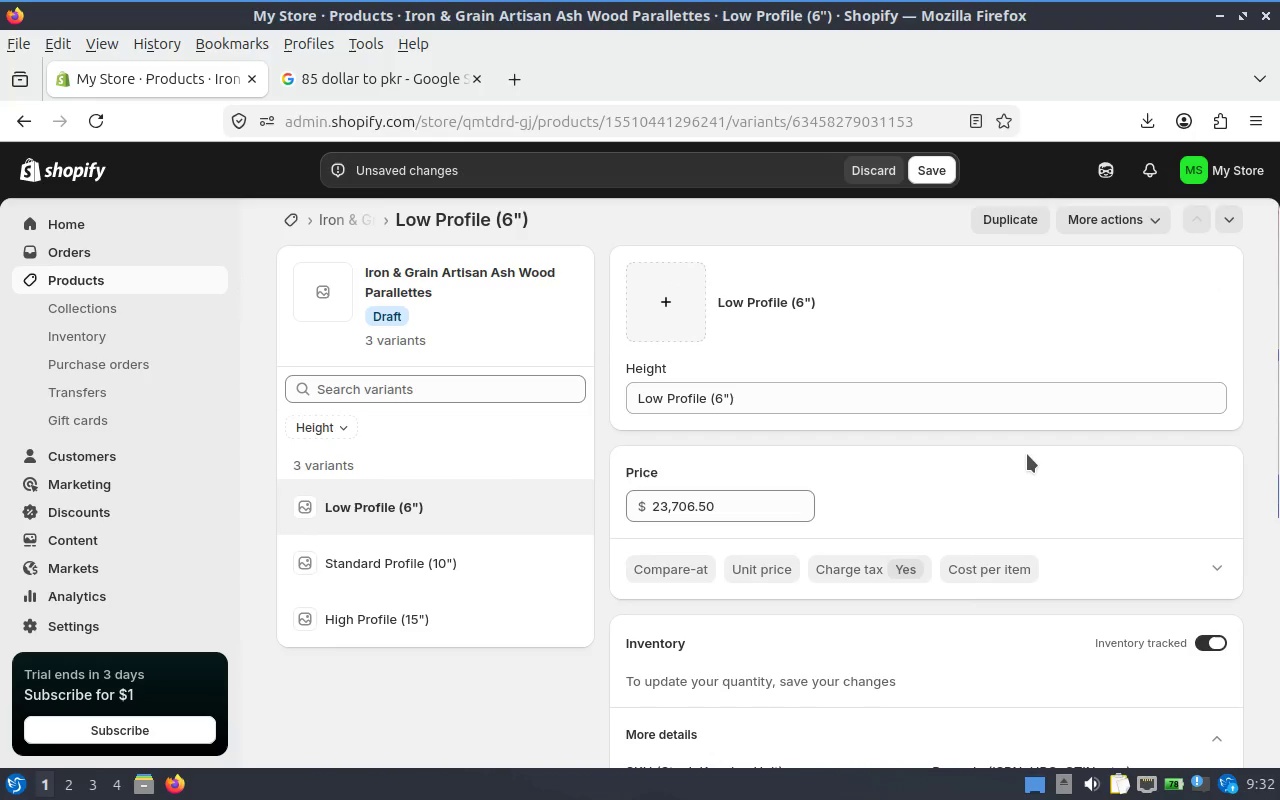 
scroll: coordinate [1027, 454], scroll_direction: down, amount: 1.0
 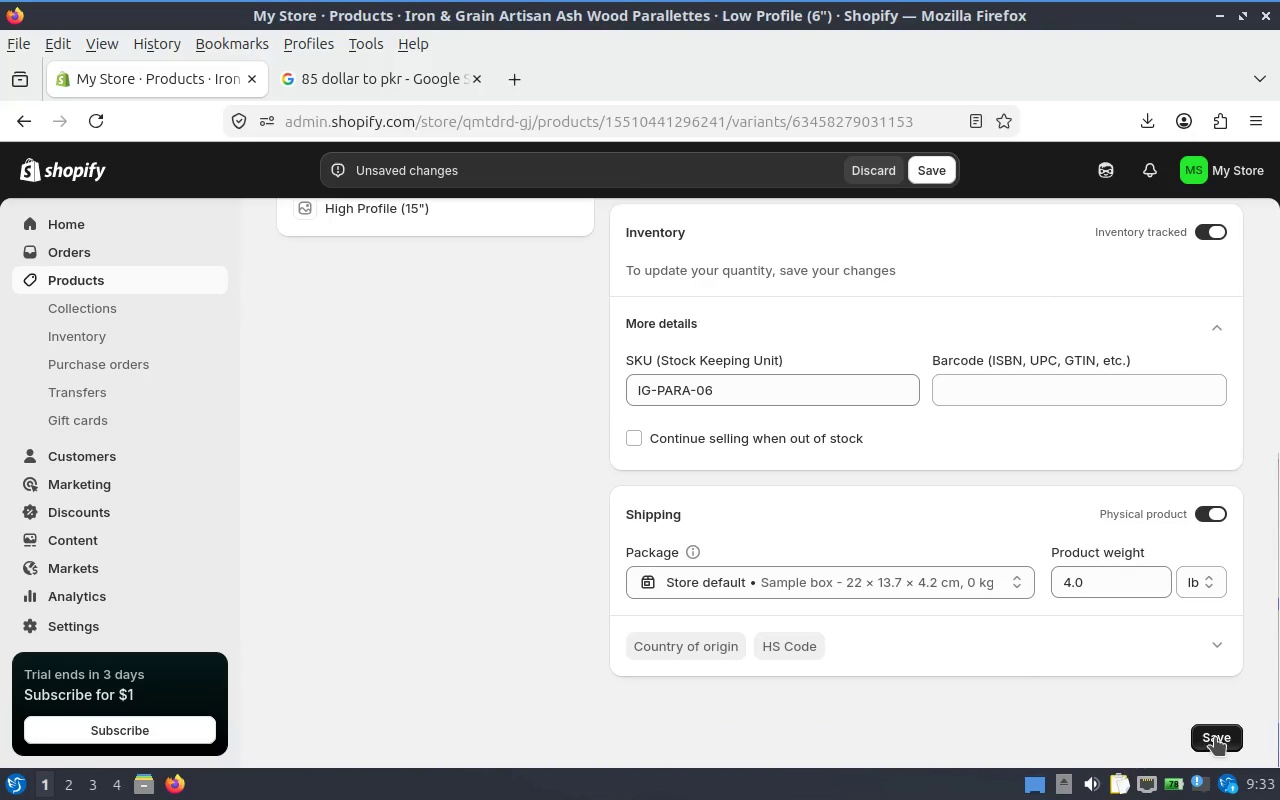 
left_click([1213, 735])
 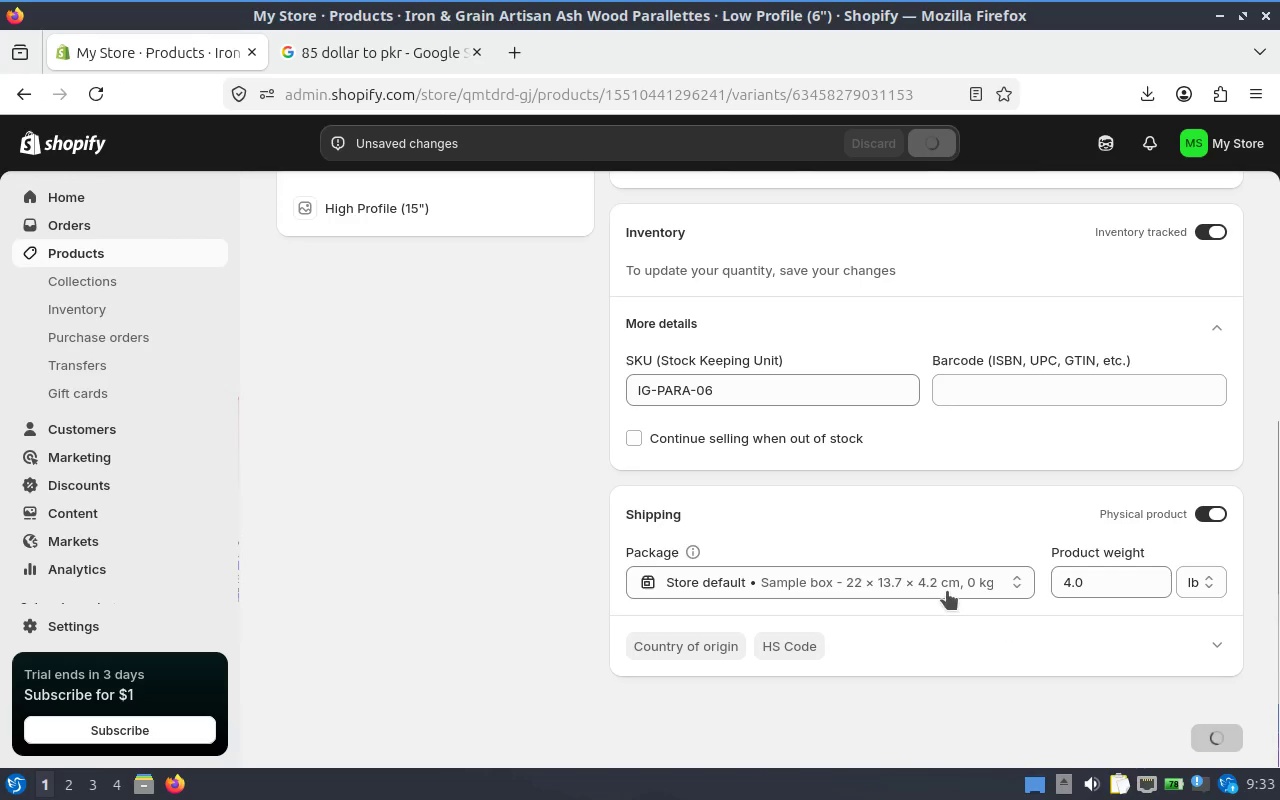 
scroll: coordinate [915, 516], scroll_direction: up, amount: 4.0
 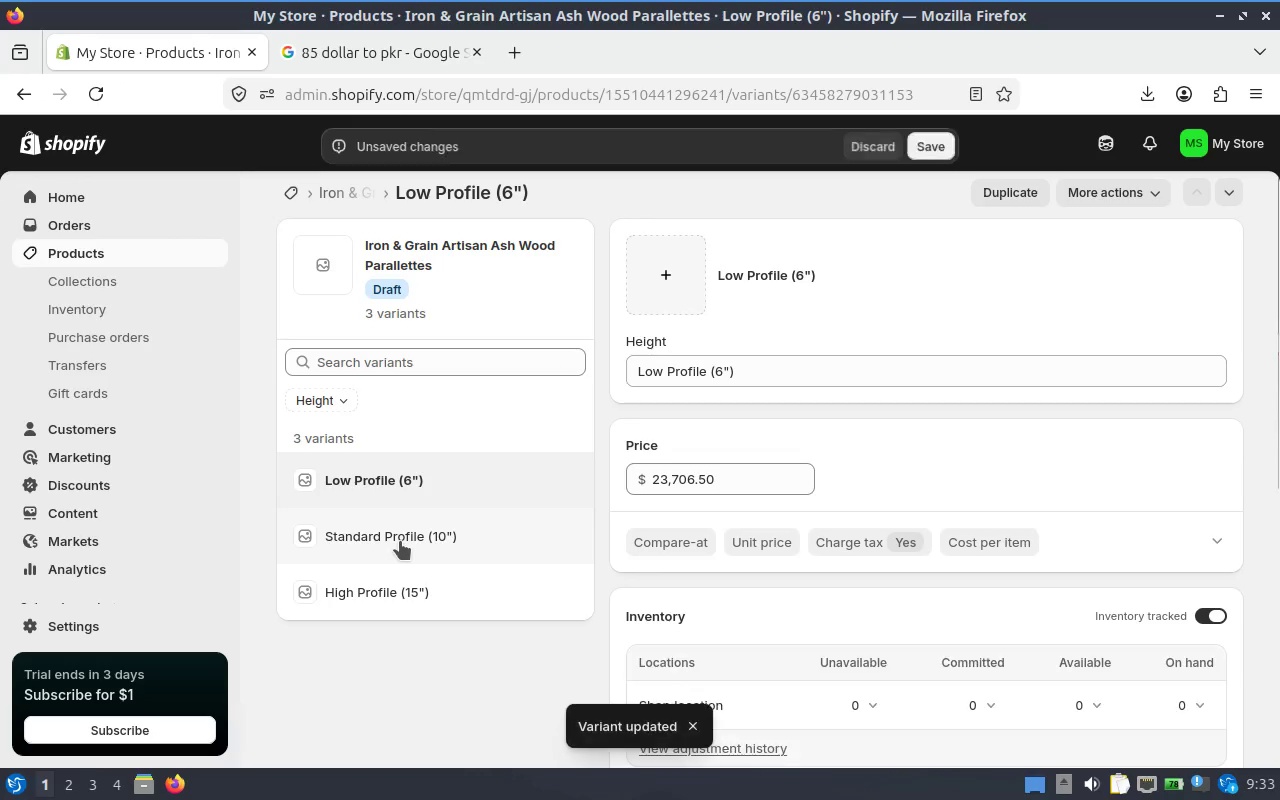 
left_click([400, 541])
 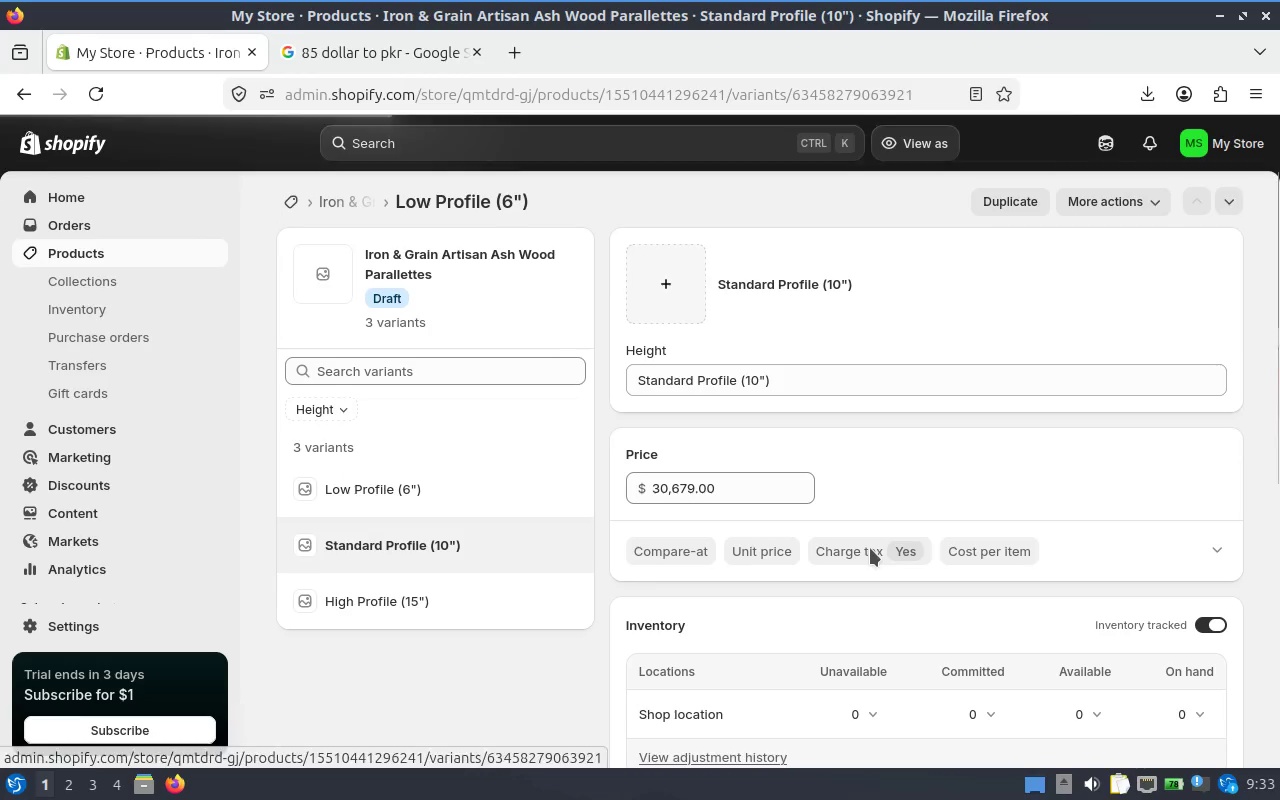 
scroll: coordinate [871, 482], scroll_direction: down, amount: 4.0
 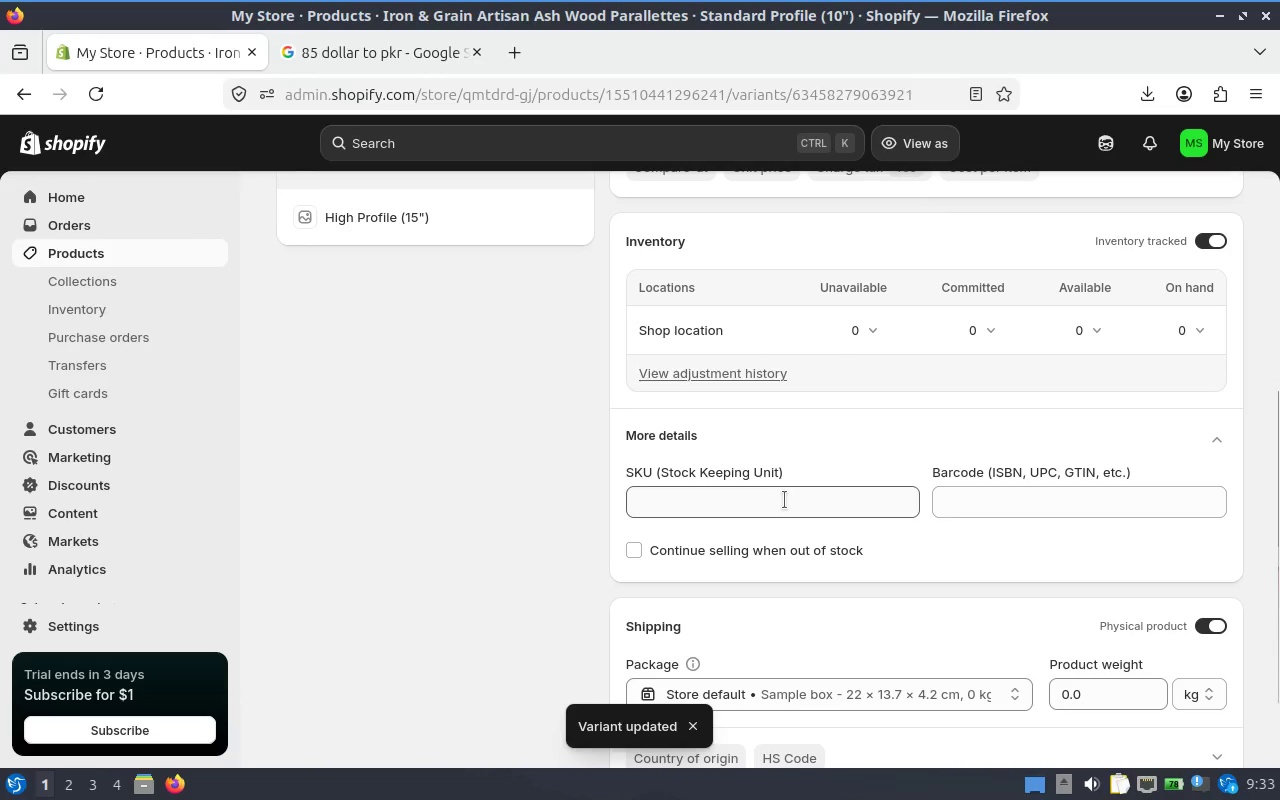 
left_click([784, 500])
 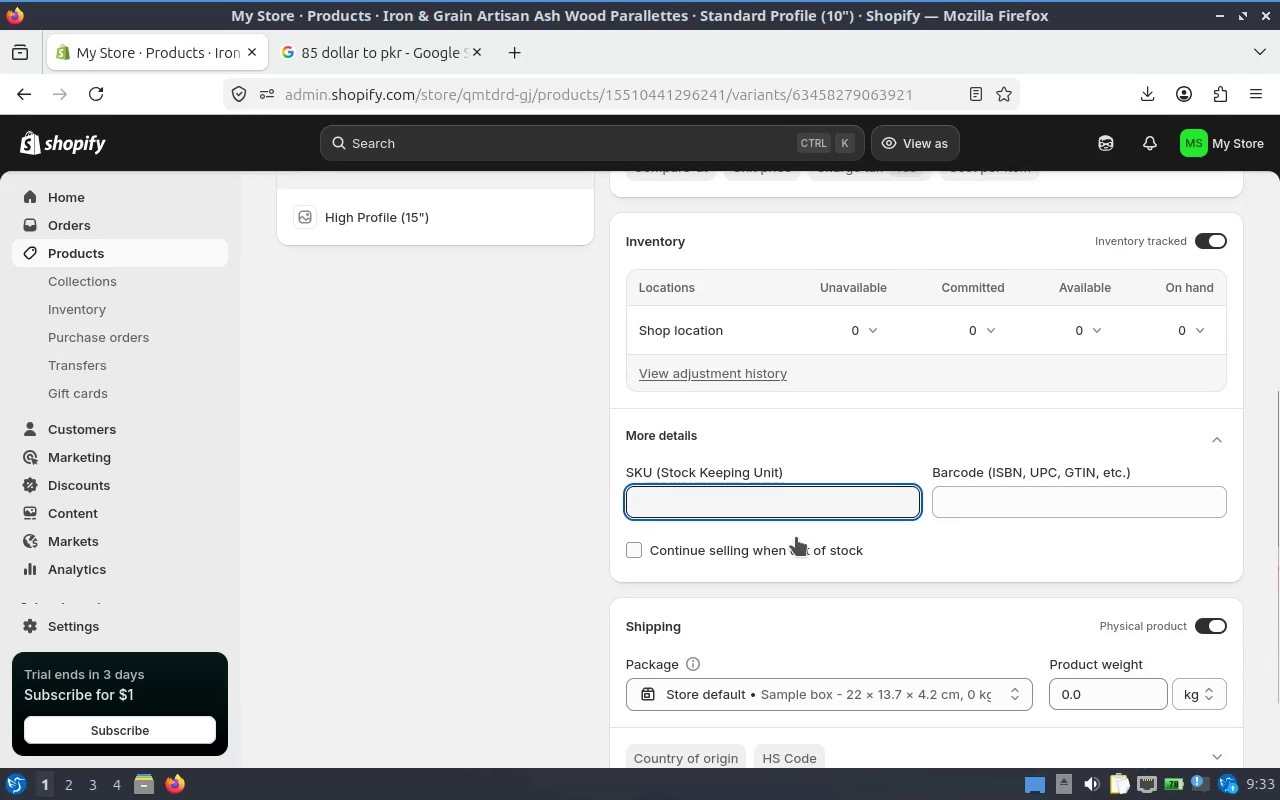 
type(IG-PARA)
 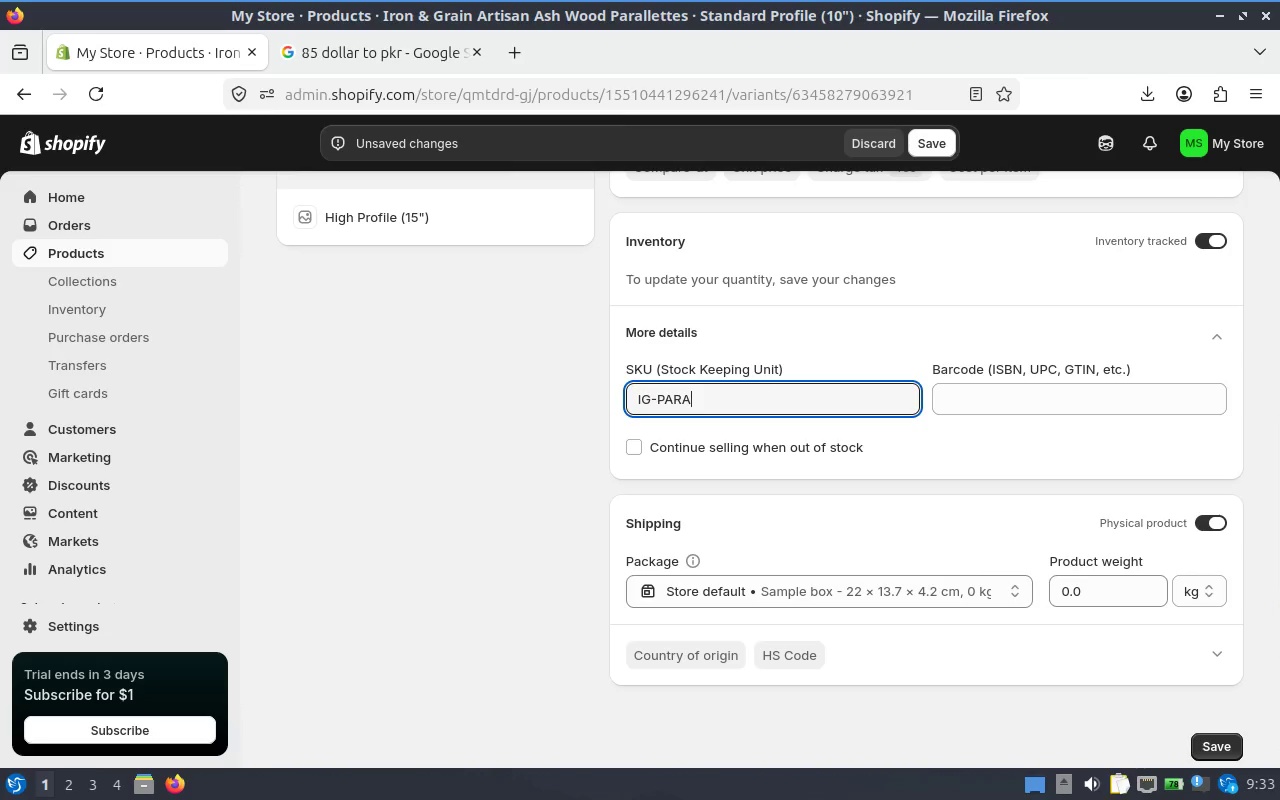 
wait(7.51)
 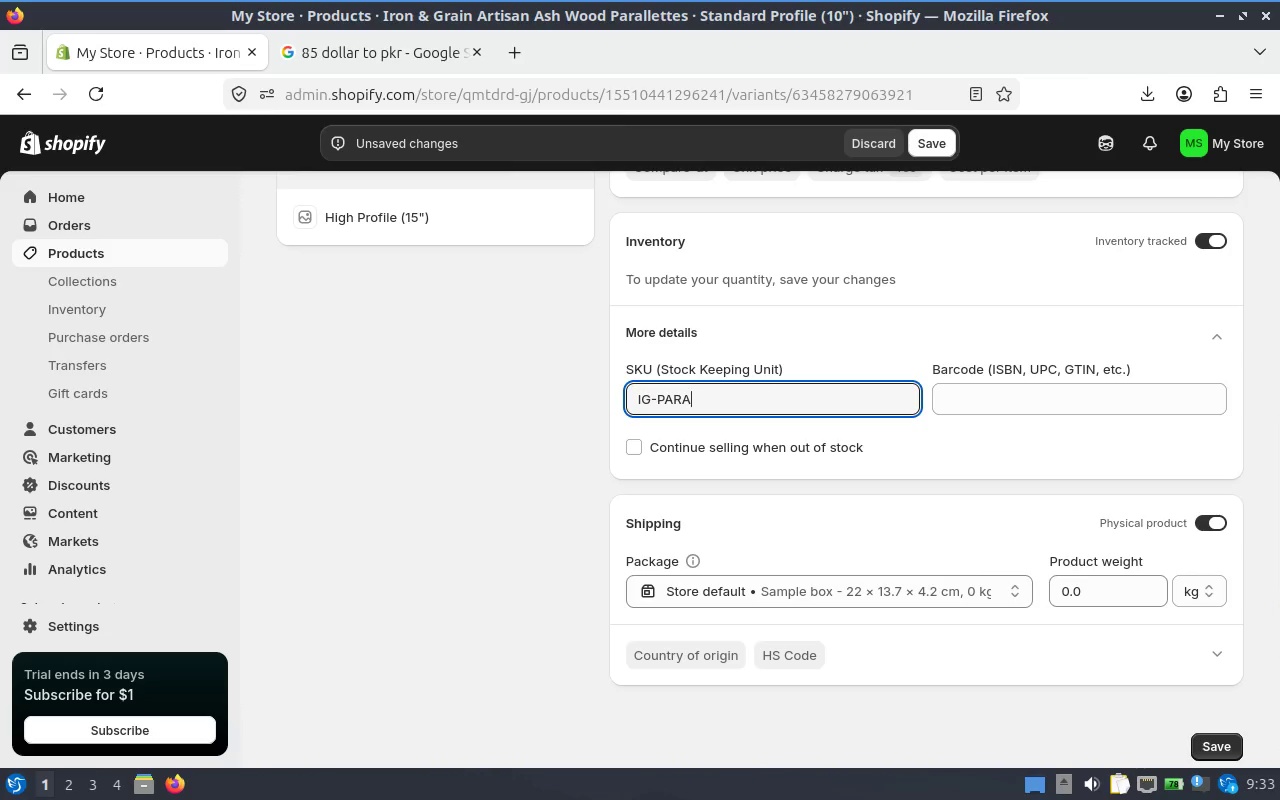 
type(-10)
 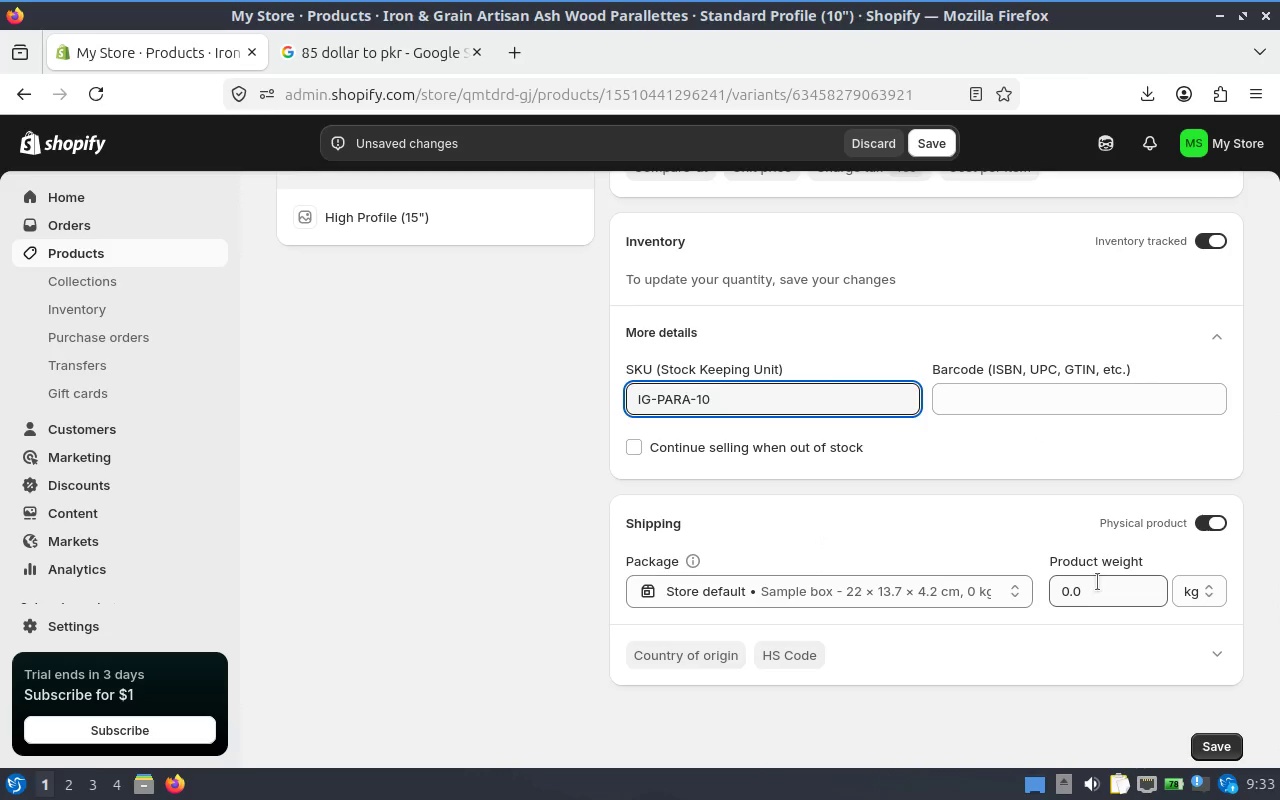 
wait(7.95)
 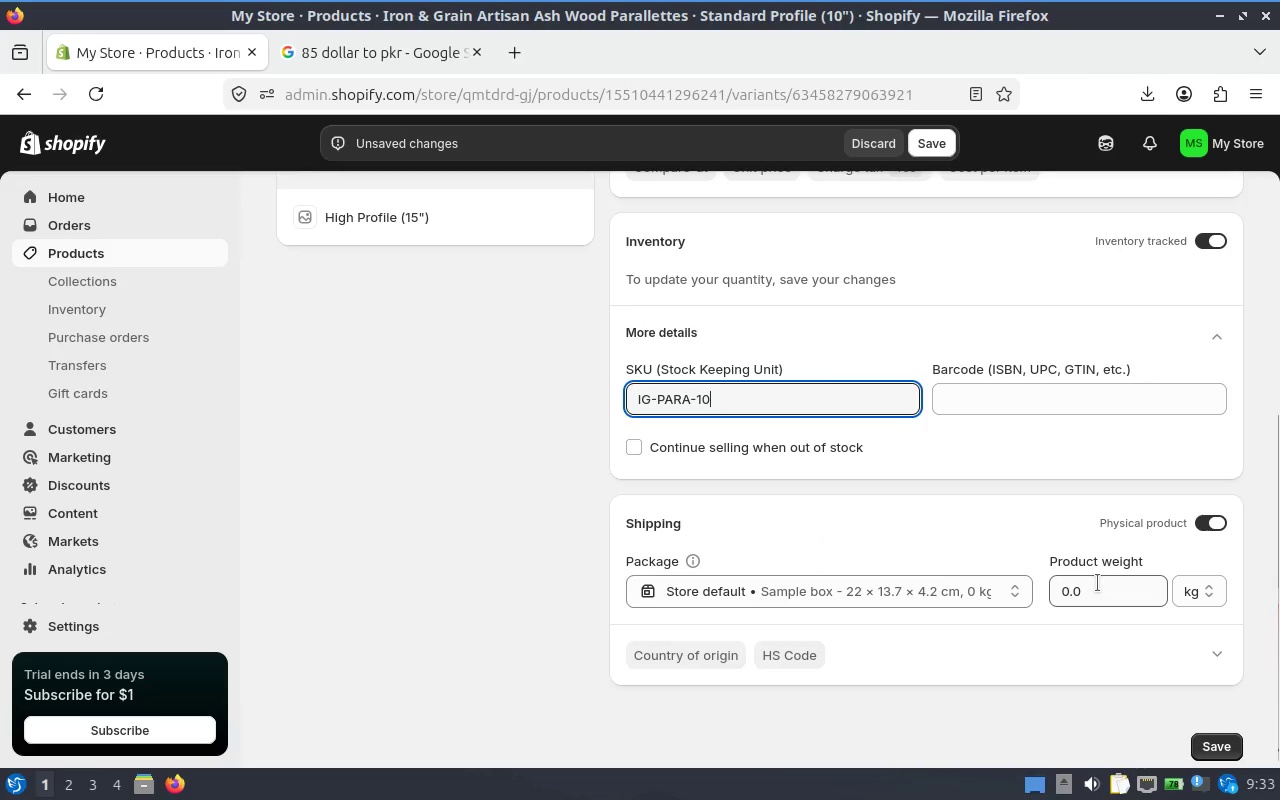 
double_click([1097, 582])
 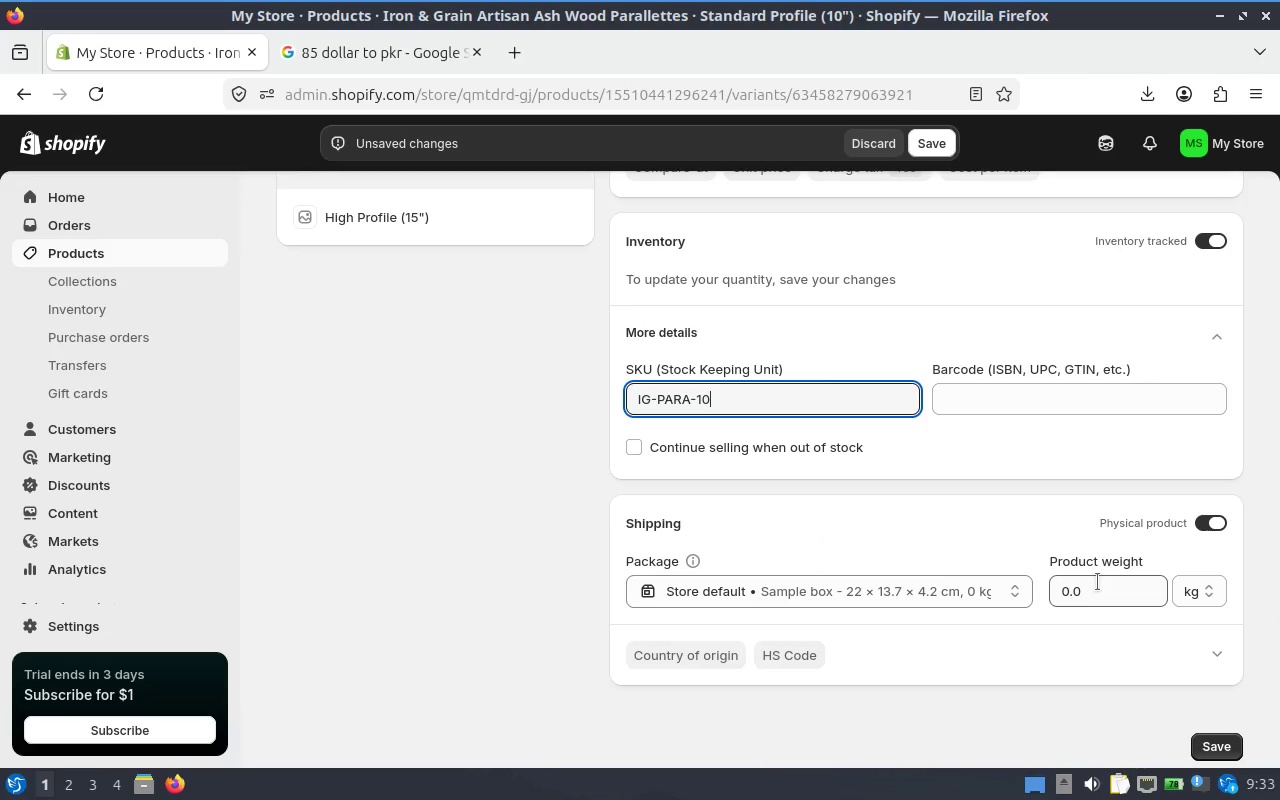 
key(Alt+Tab)